 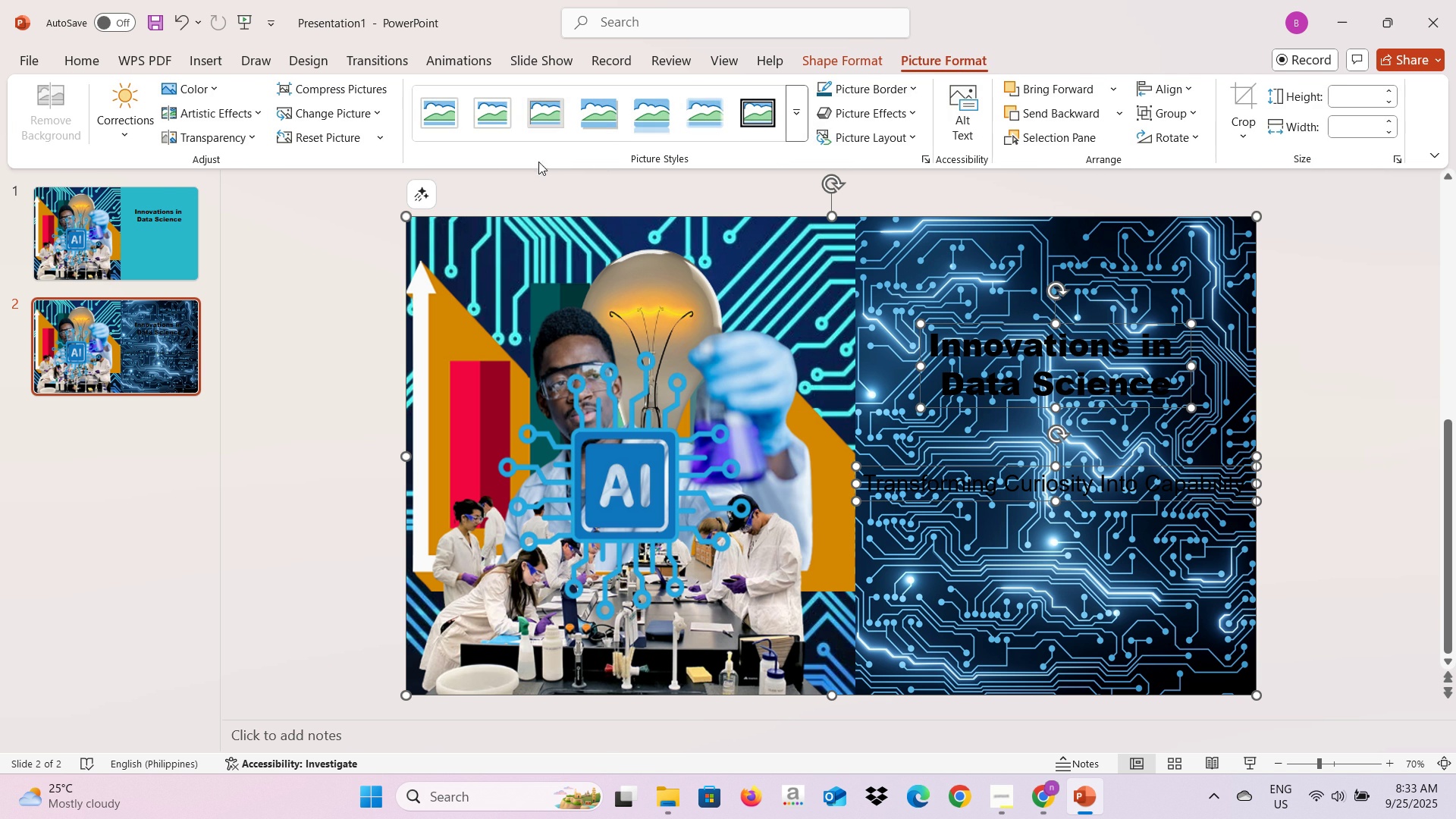 
left_click([843, 60])
 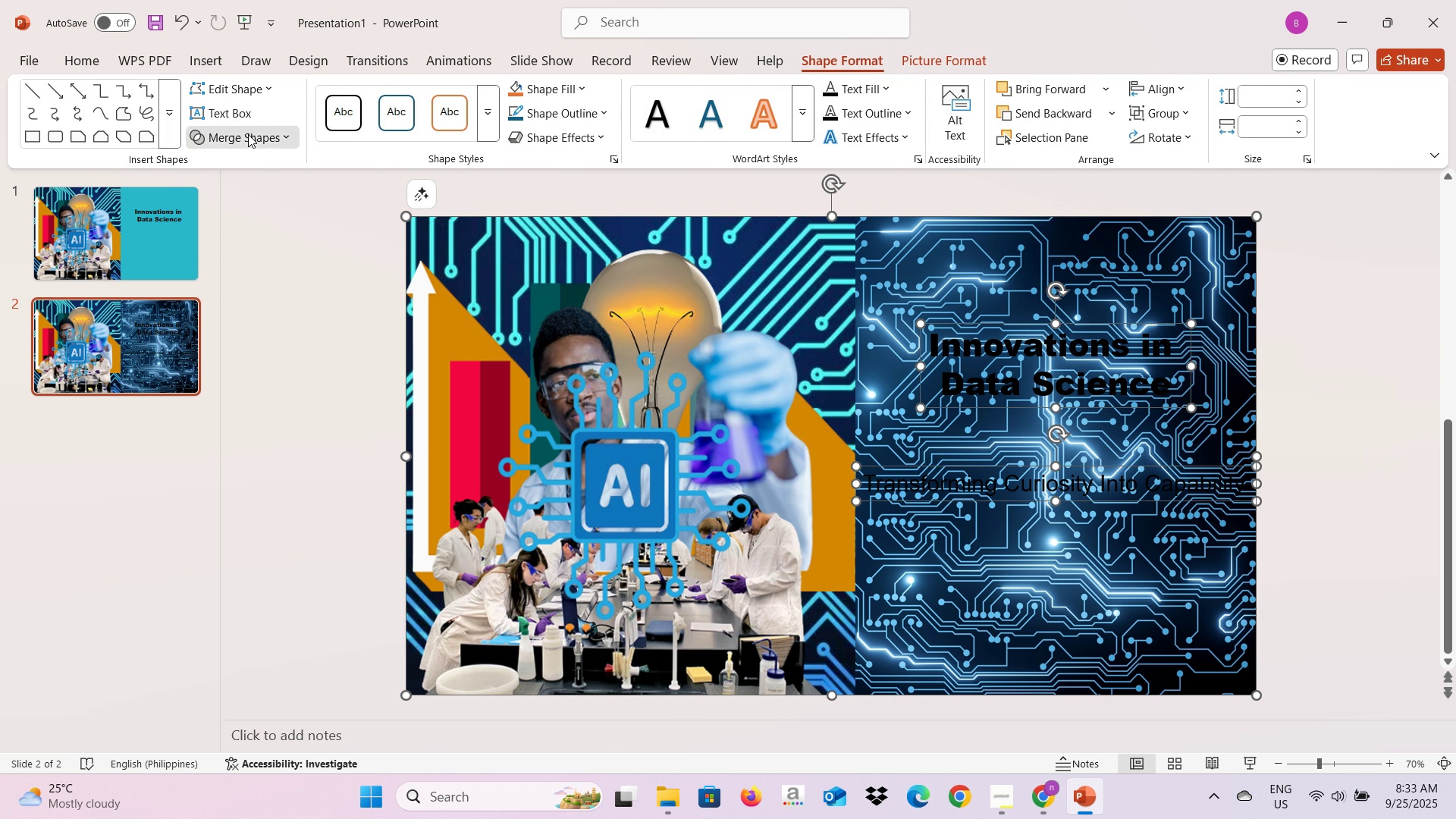 
left_click([248, 134])
 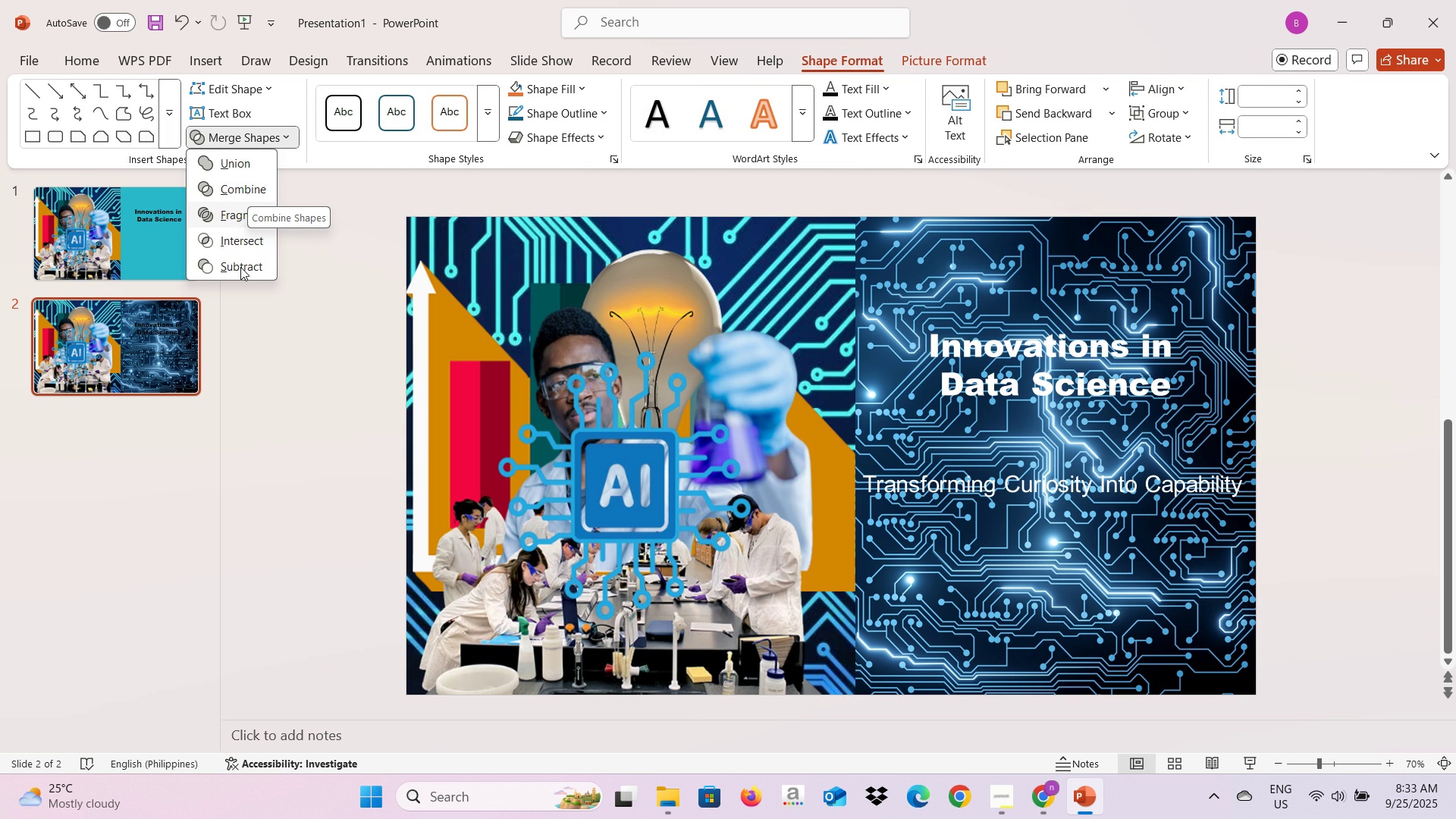 
wait(6.25)
 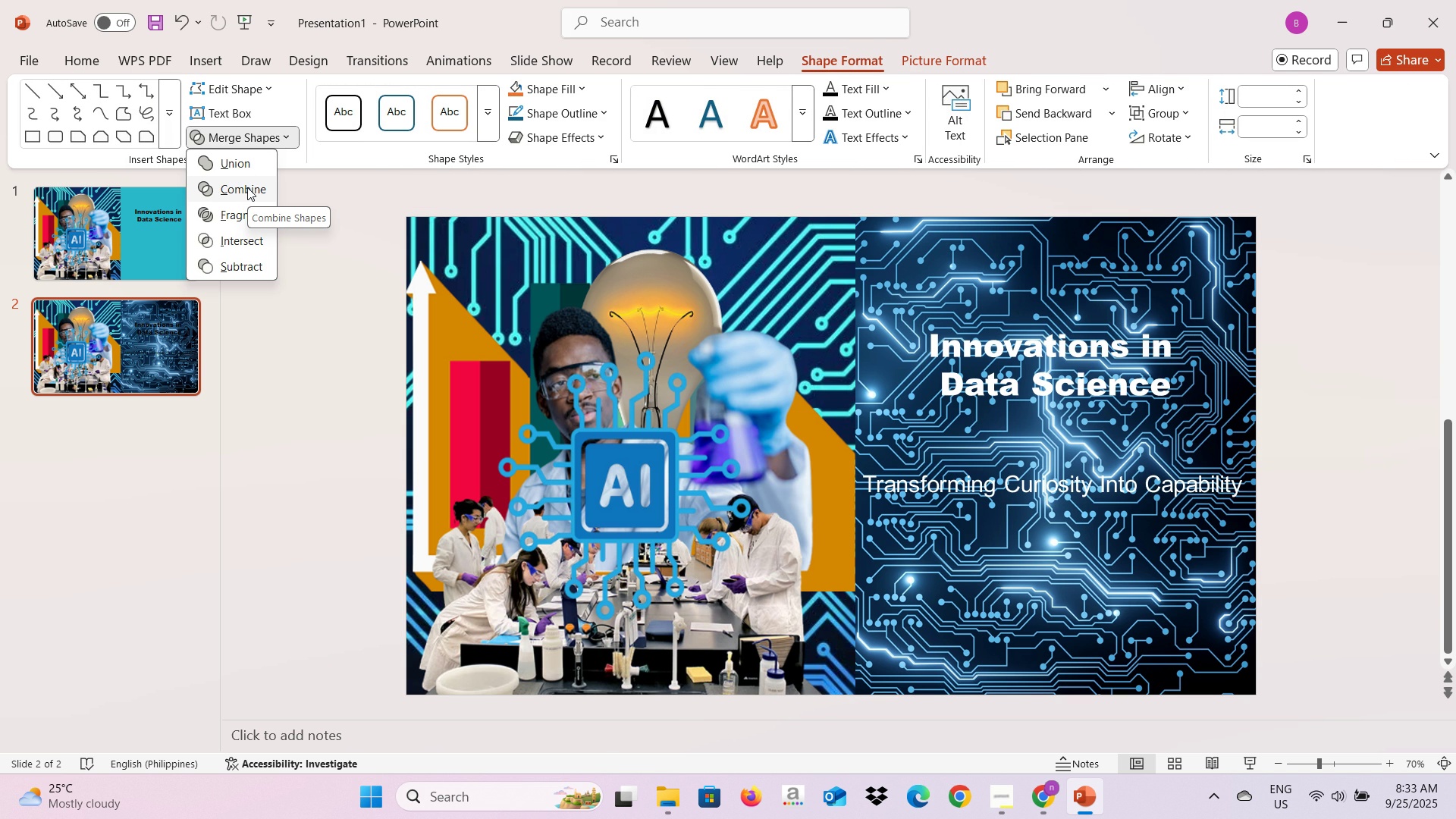 
left_click([243, 193])
 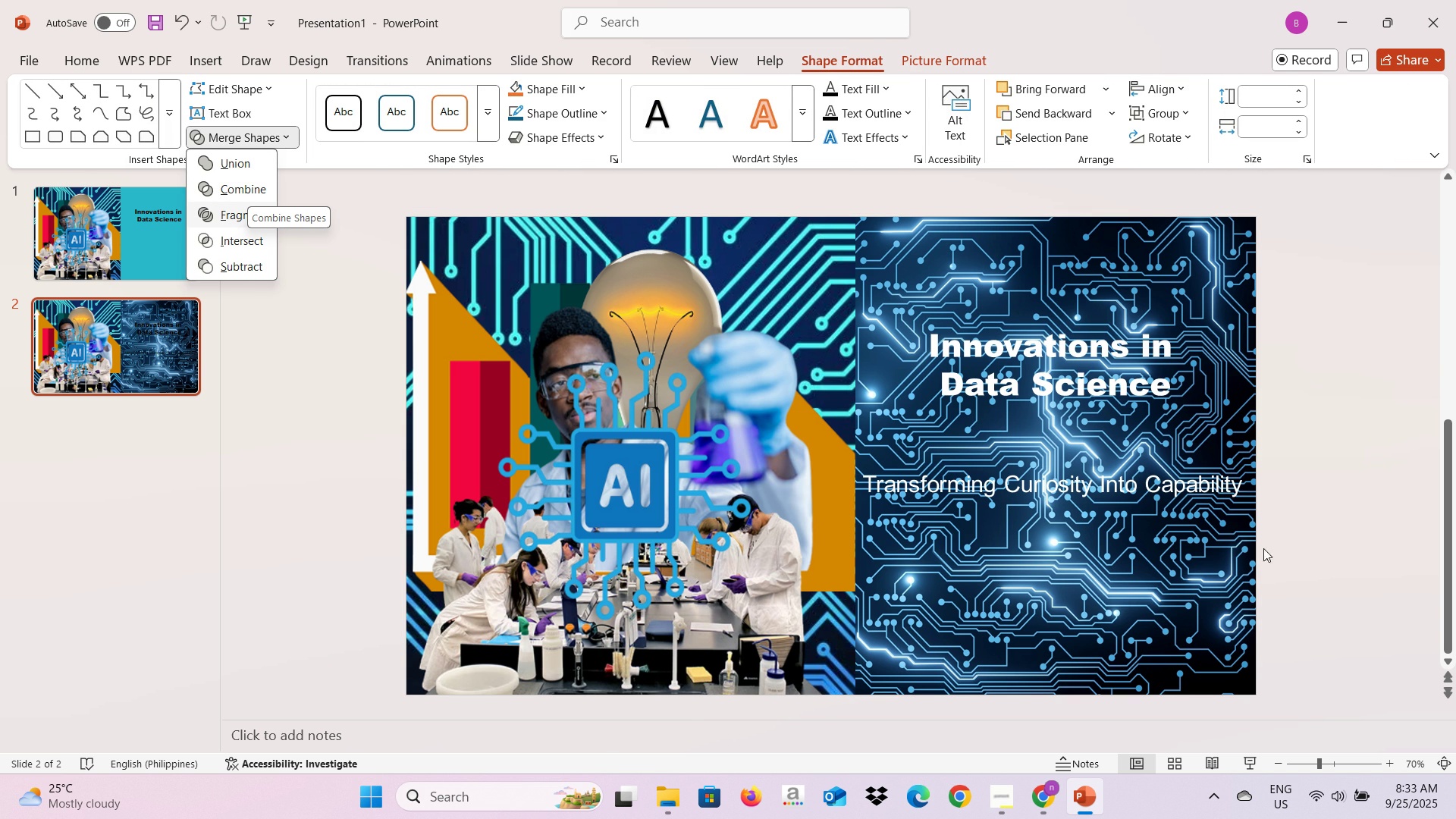 
left_click([1284, 540])
 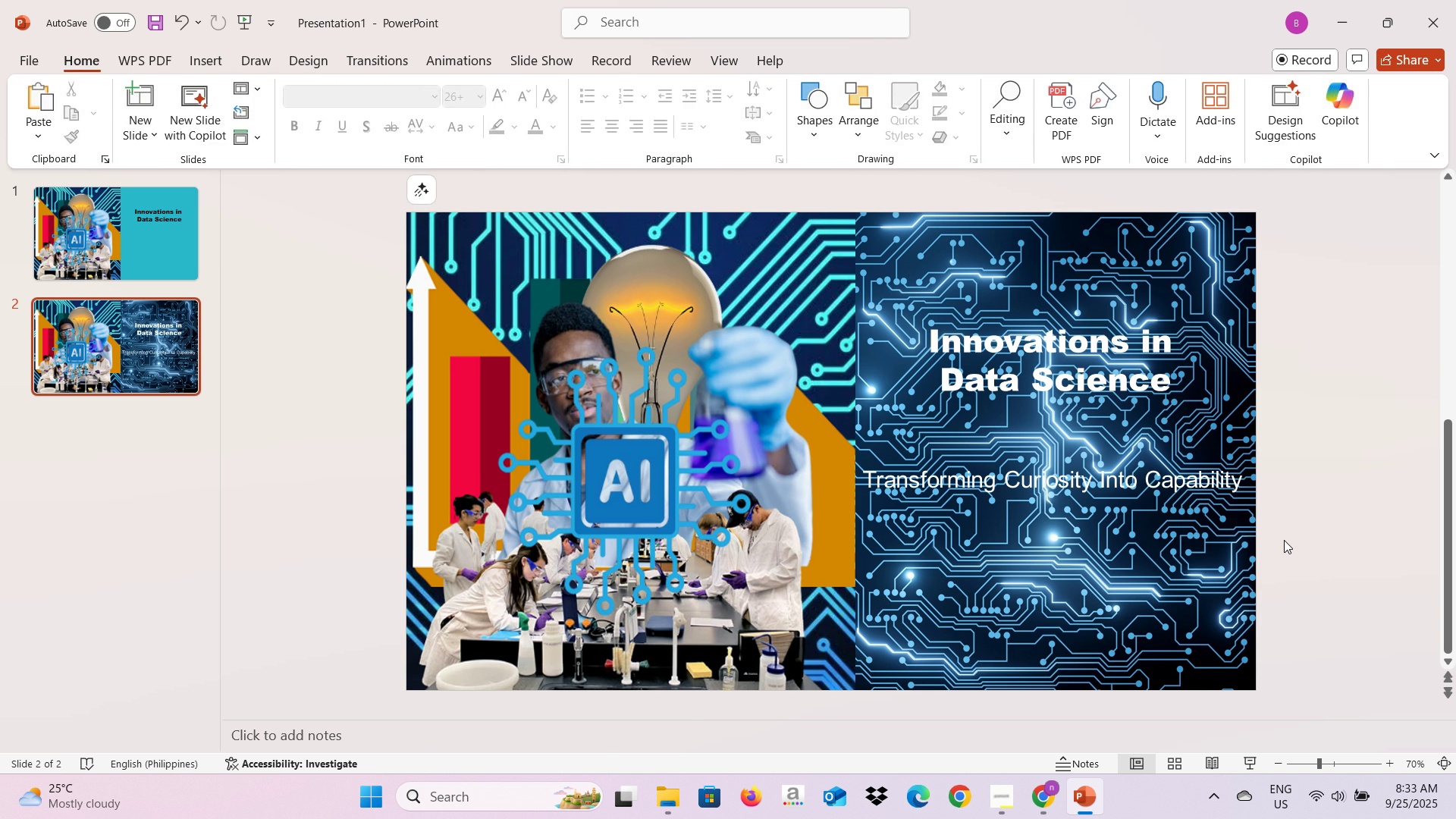 
key(Alt+AltLeft)
 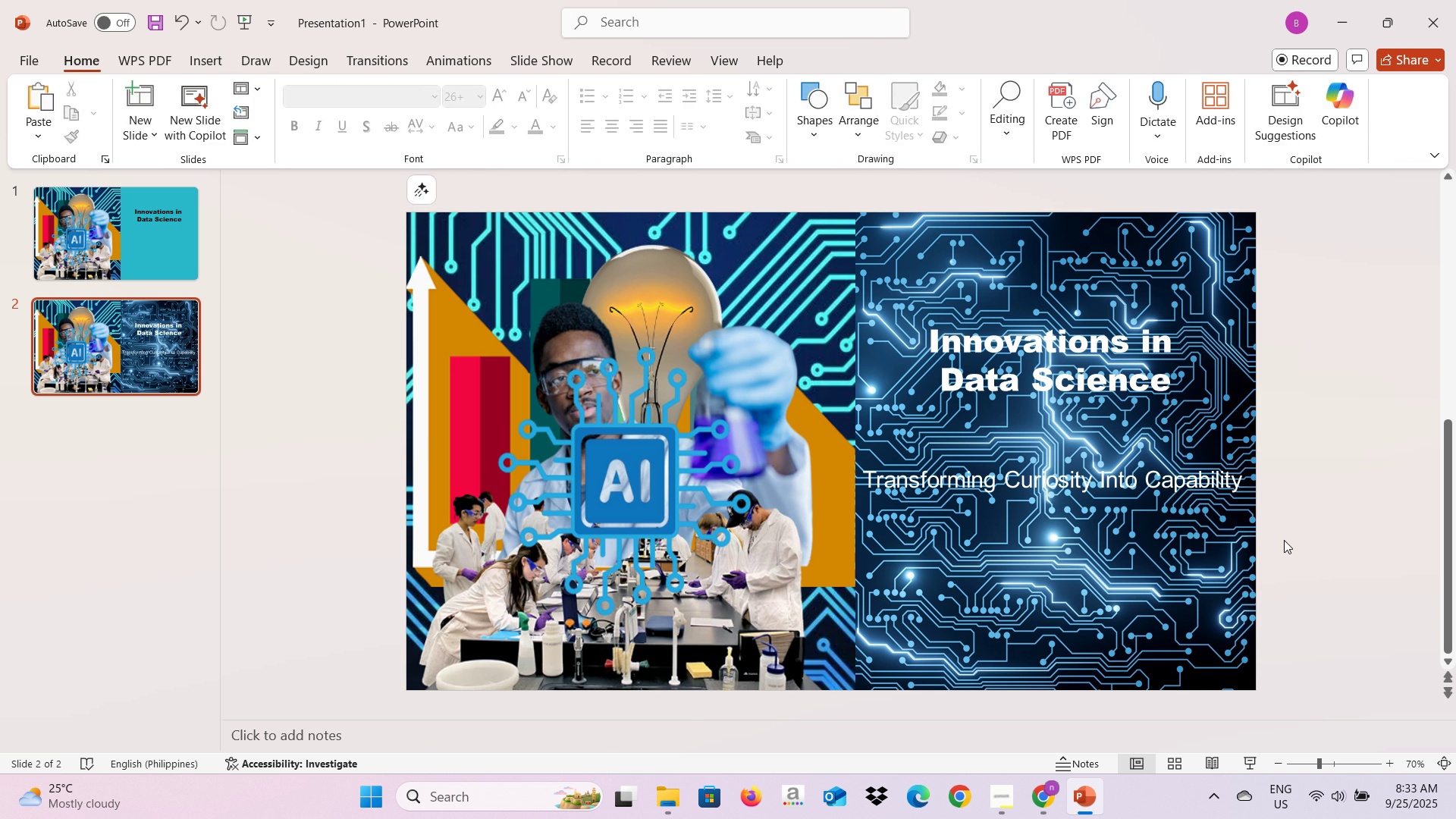 
key(Alt+Tab)
 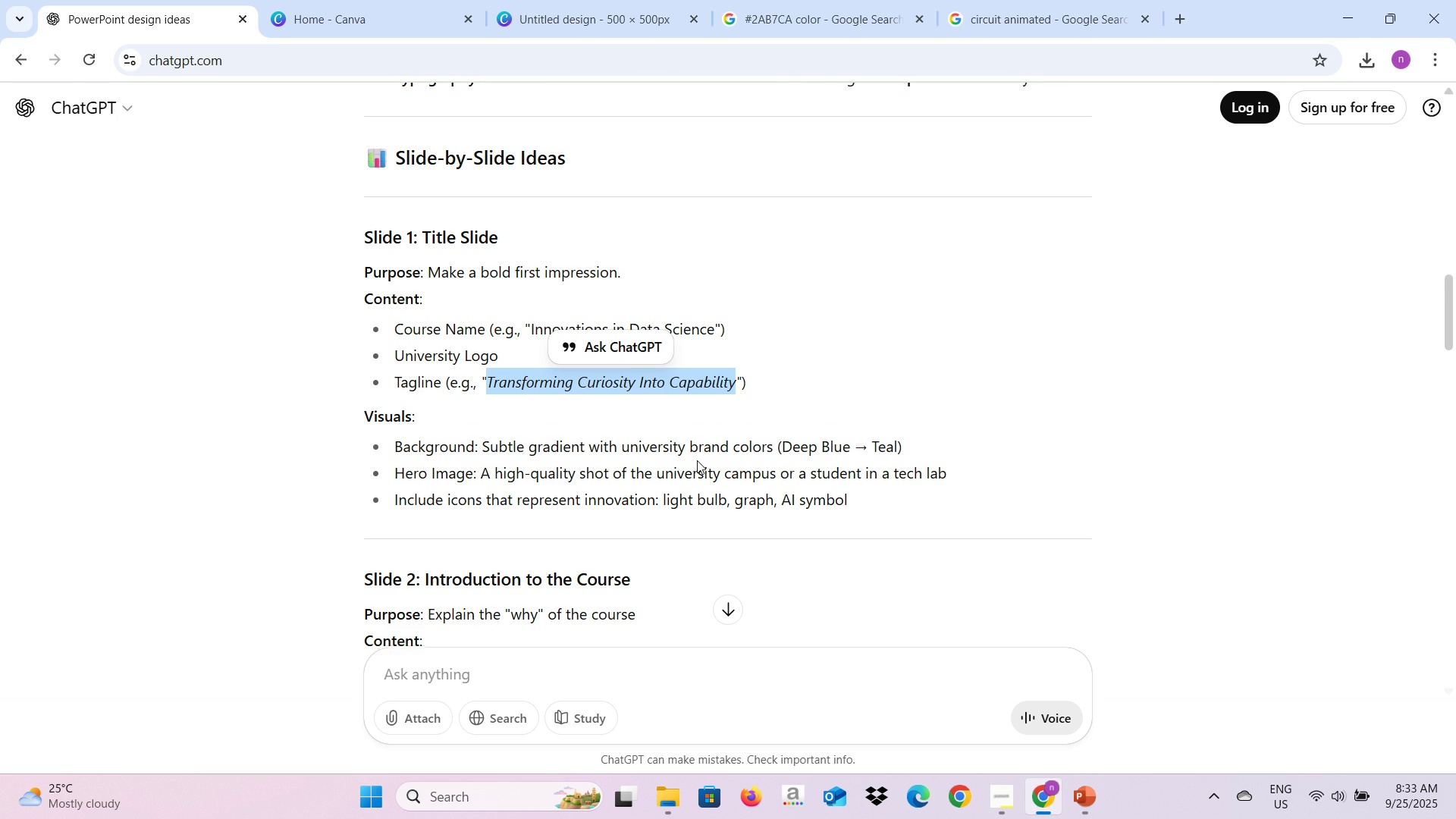 
scroll: coordinate [697, 460], scroll_direction: down, amount: 1.0
 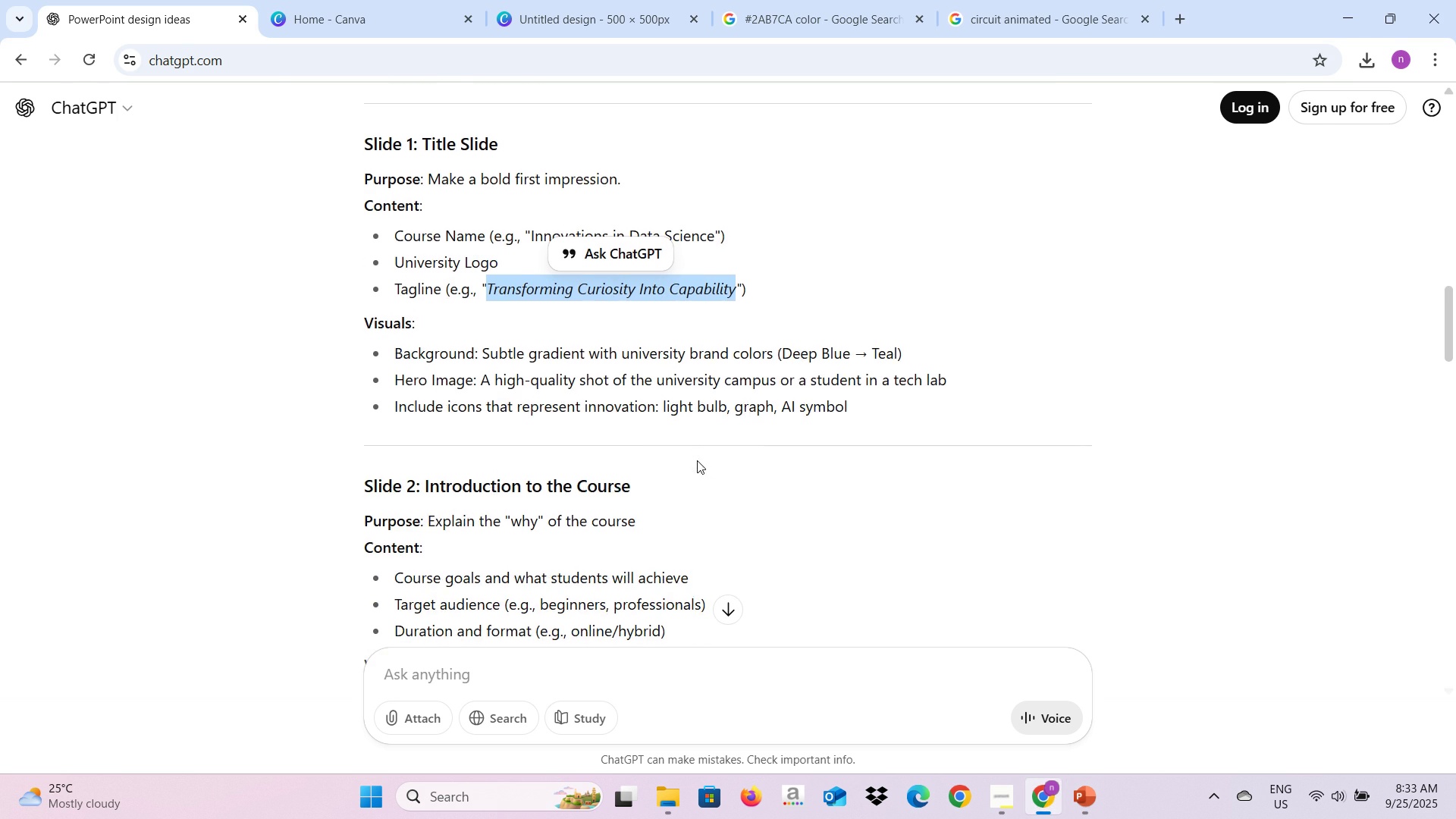 
key(Alt+AltLeft)
 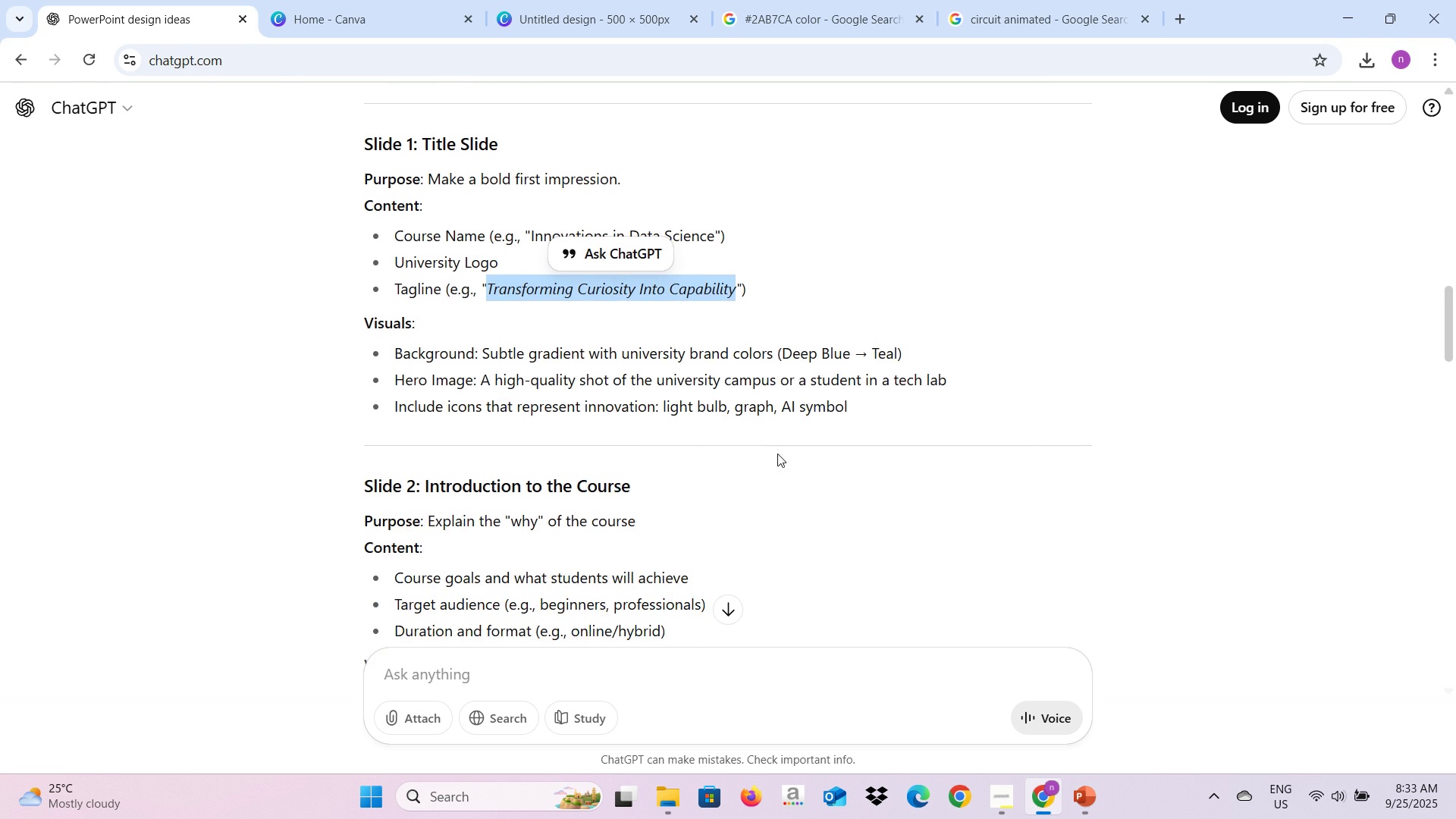 
key(Alt+Tab)
 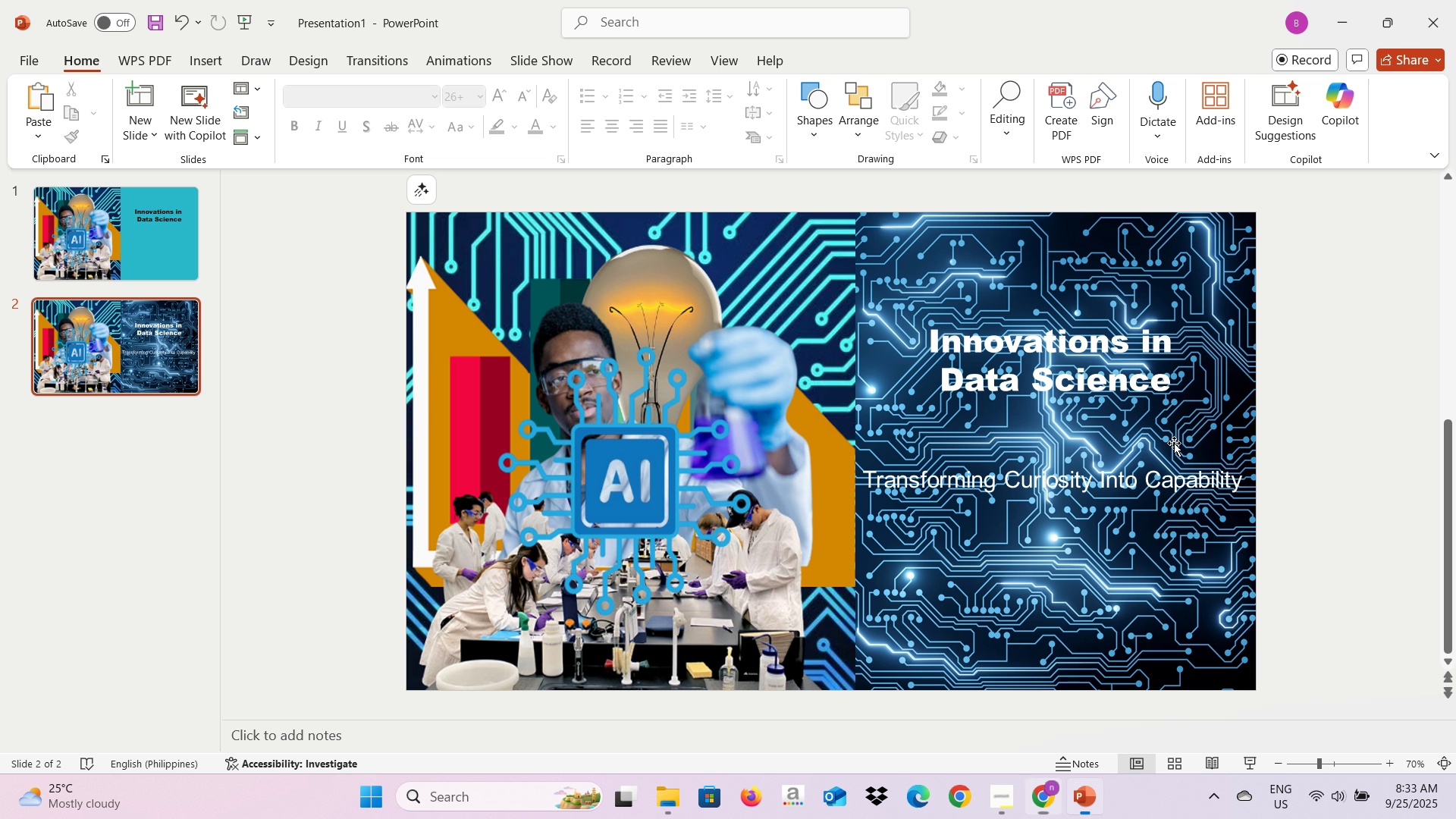 
mouse_move([1191, 444])